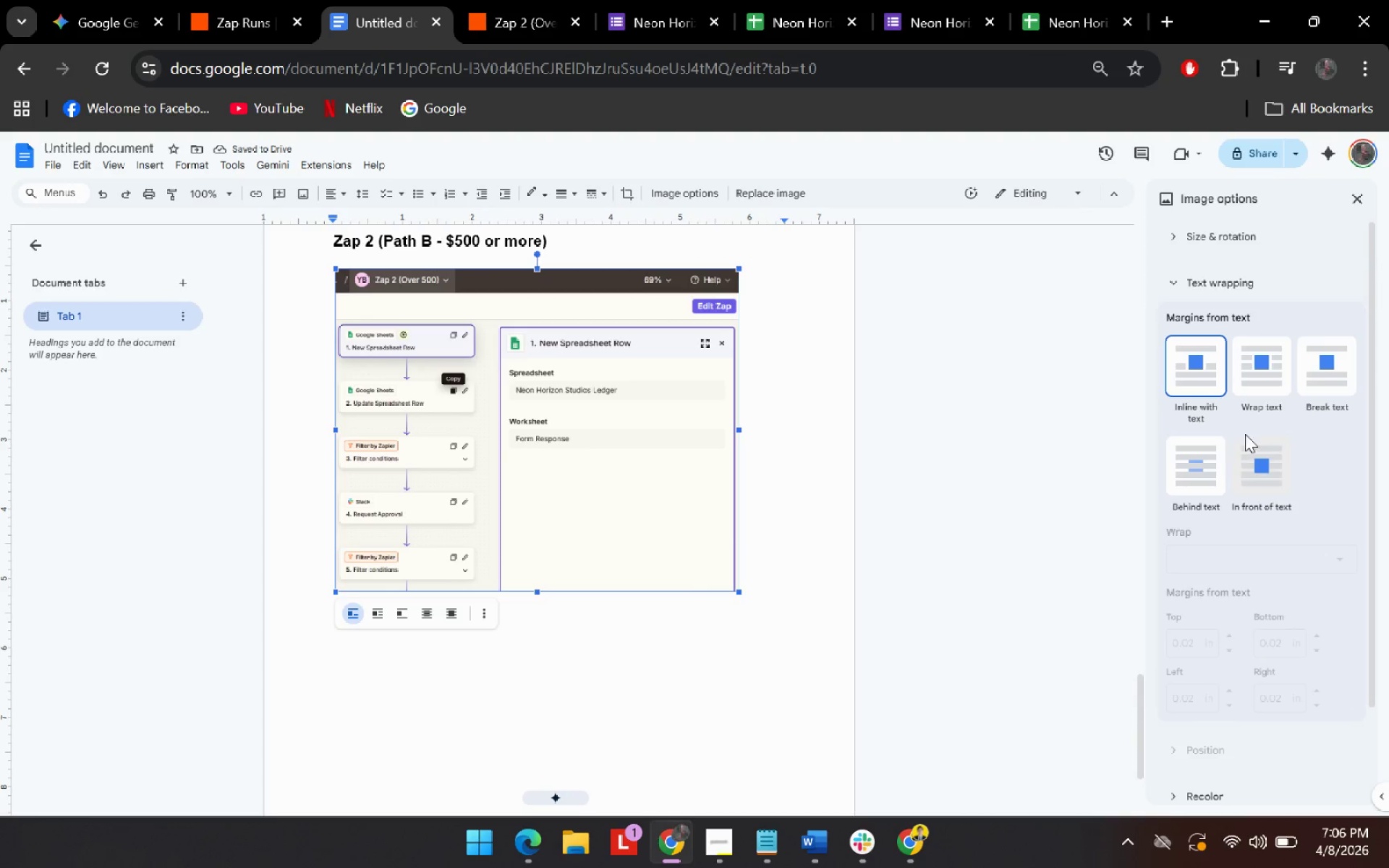 
left_click([1252, 459])
 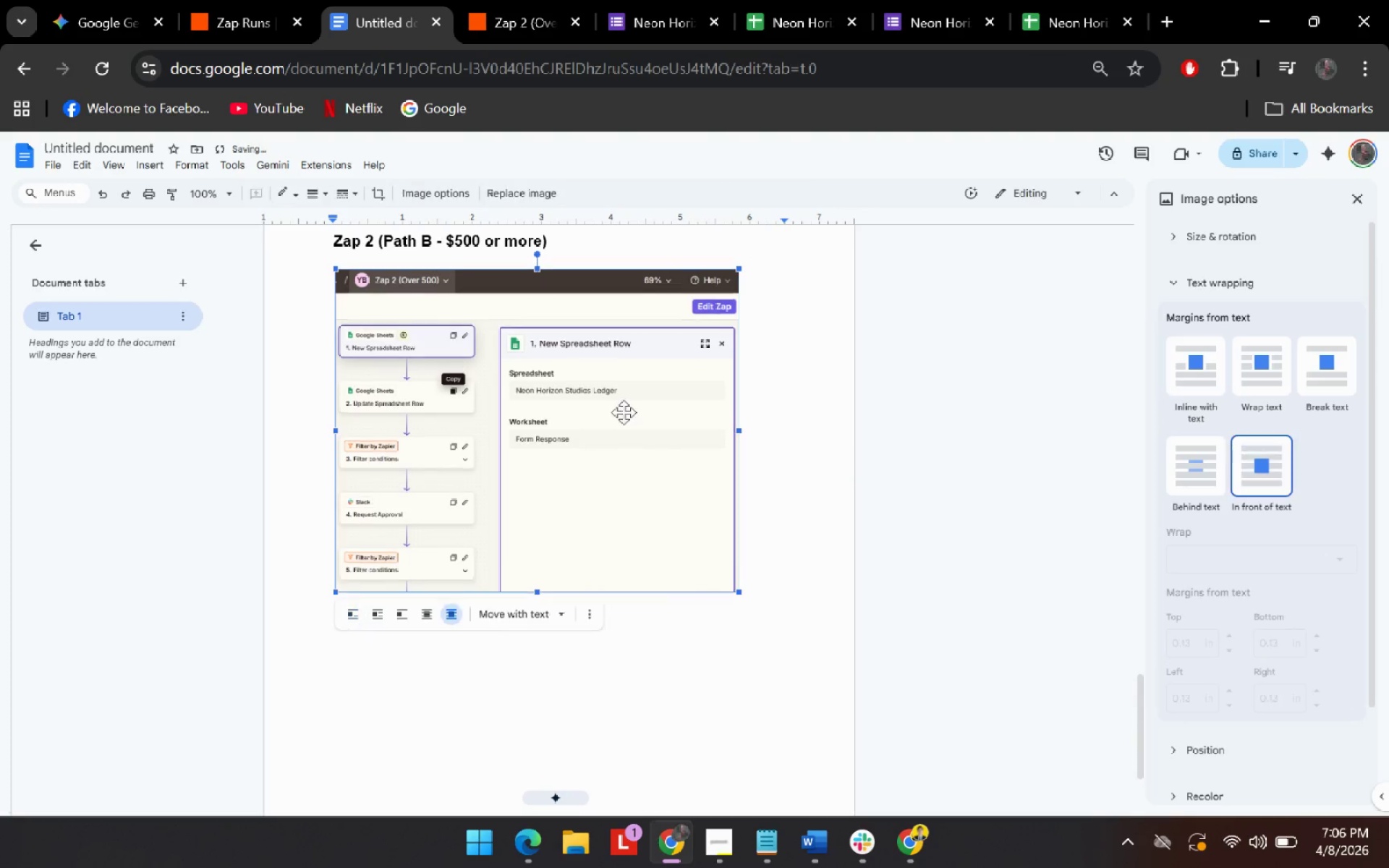 
left_click_drag(start_coordinate=[629, 393], to_coordinate=[650, 386])
 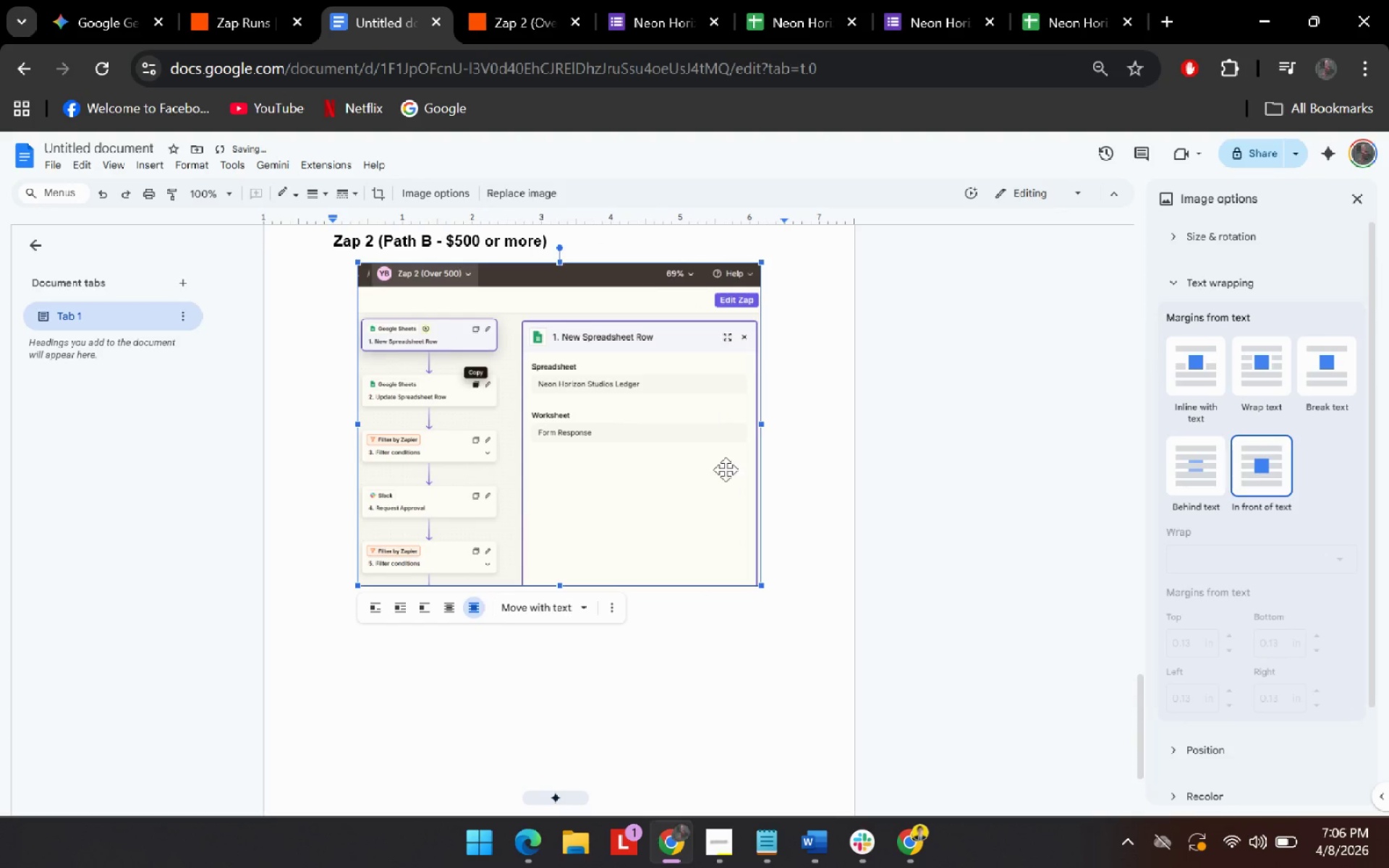 
left_click([689, 571])
 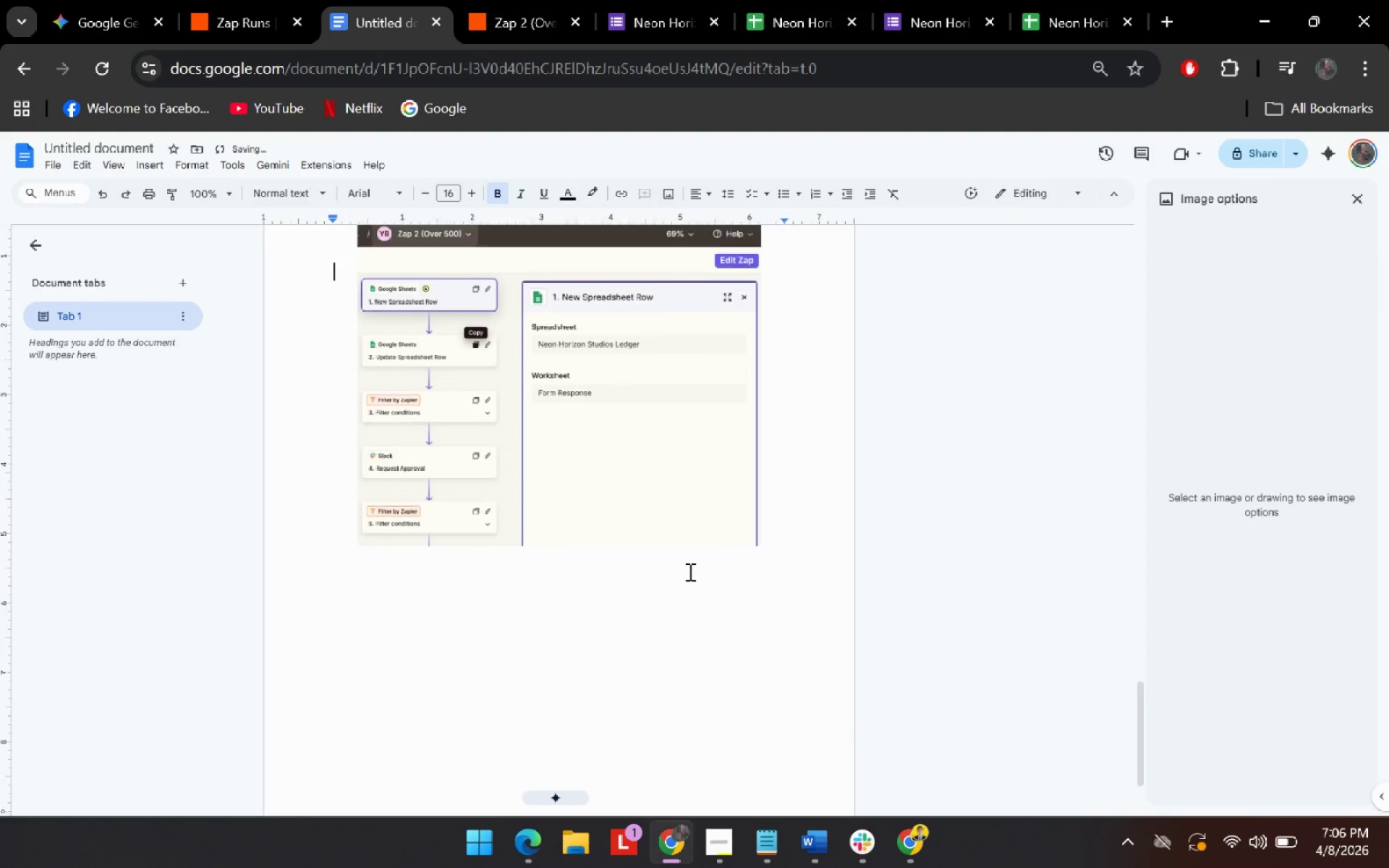 
scroll: coordinate [719, 498], scroll_direction: down, amount: 2.0
 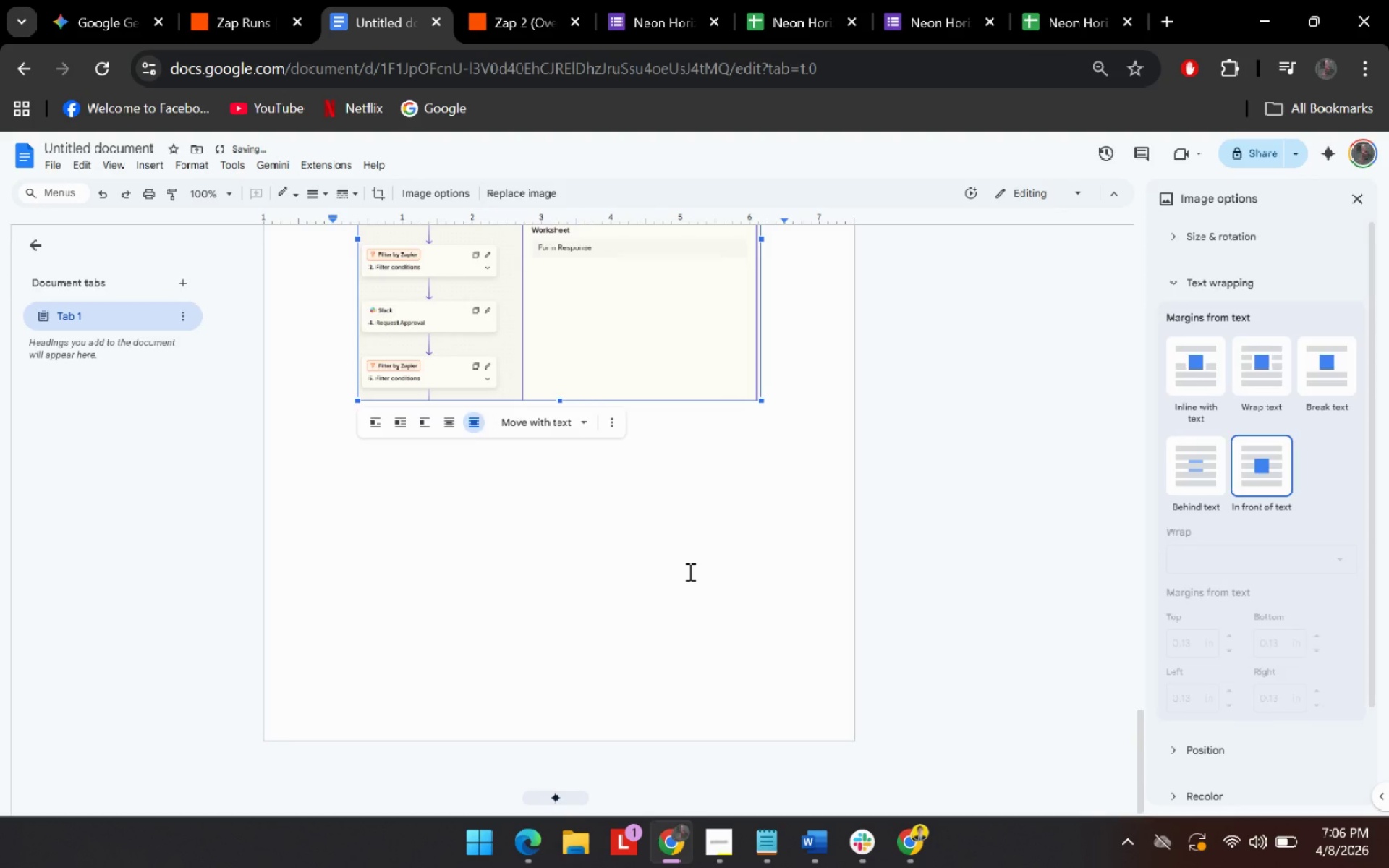 
scroll: coordinate [702, 536], scroll_direction: none, amount: 0.0
 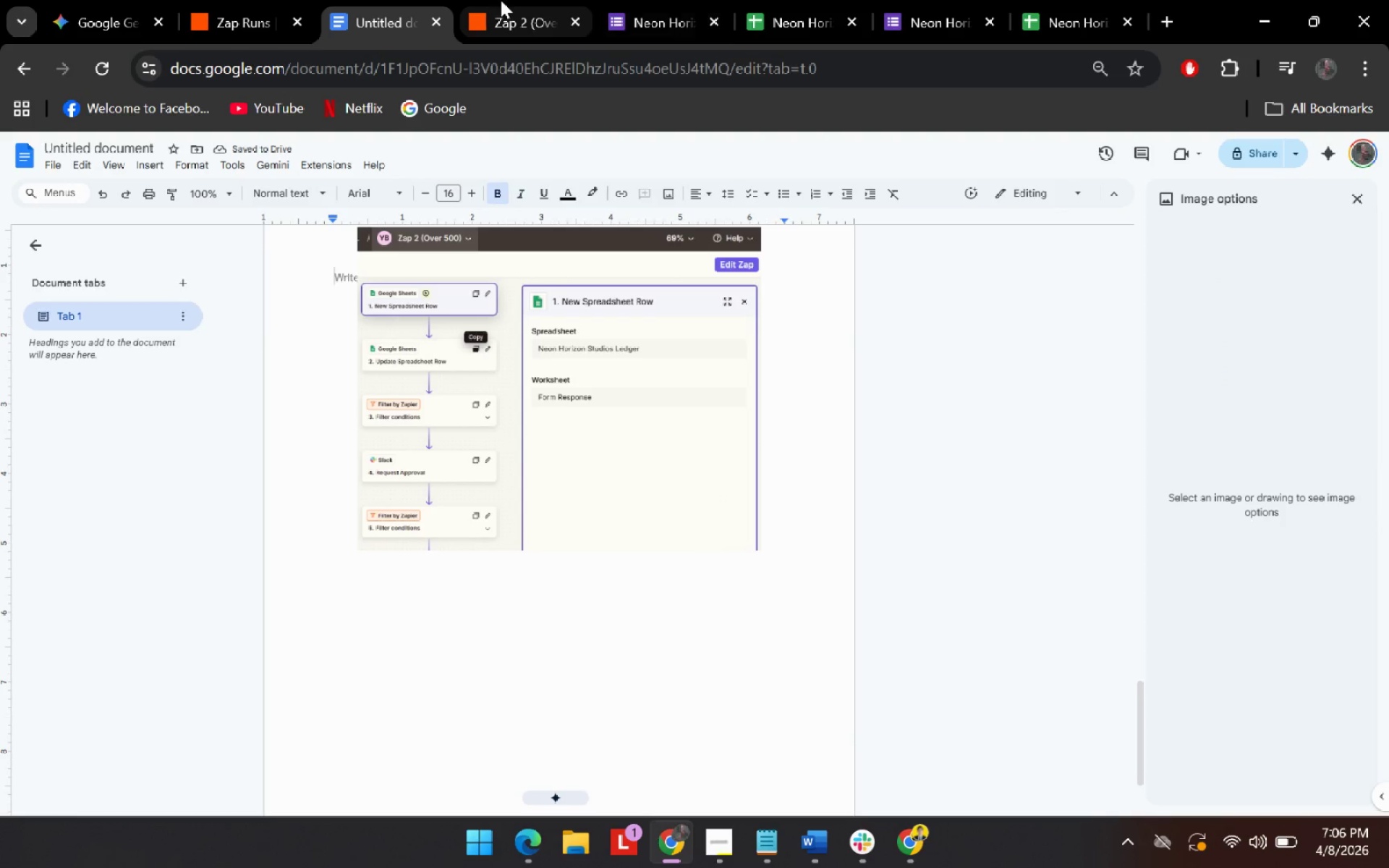 
left_click([760, 0])
 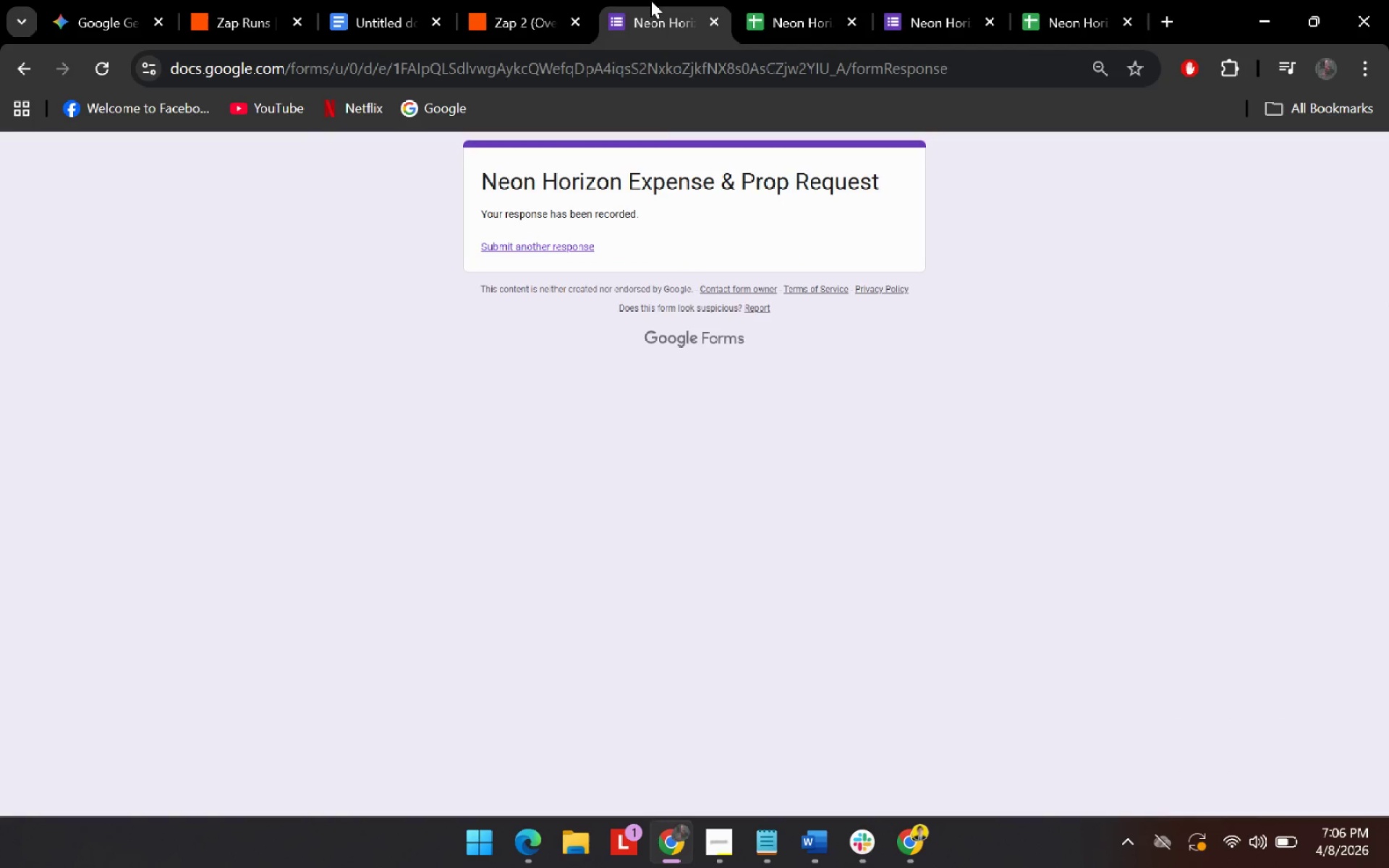 
double_click([507, 0])
 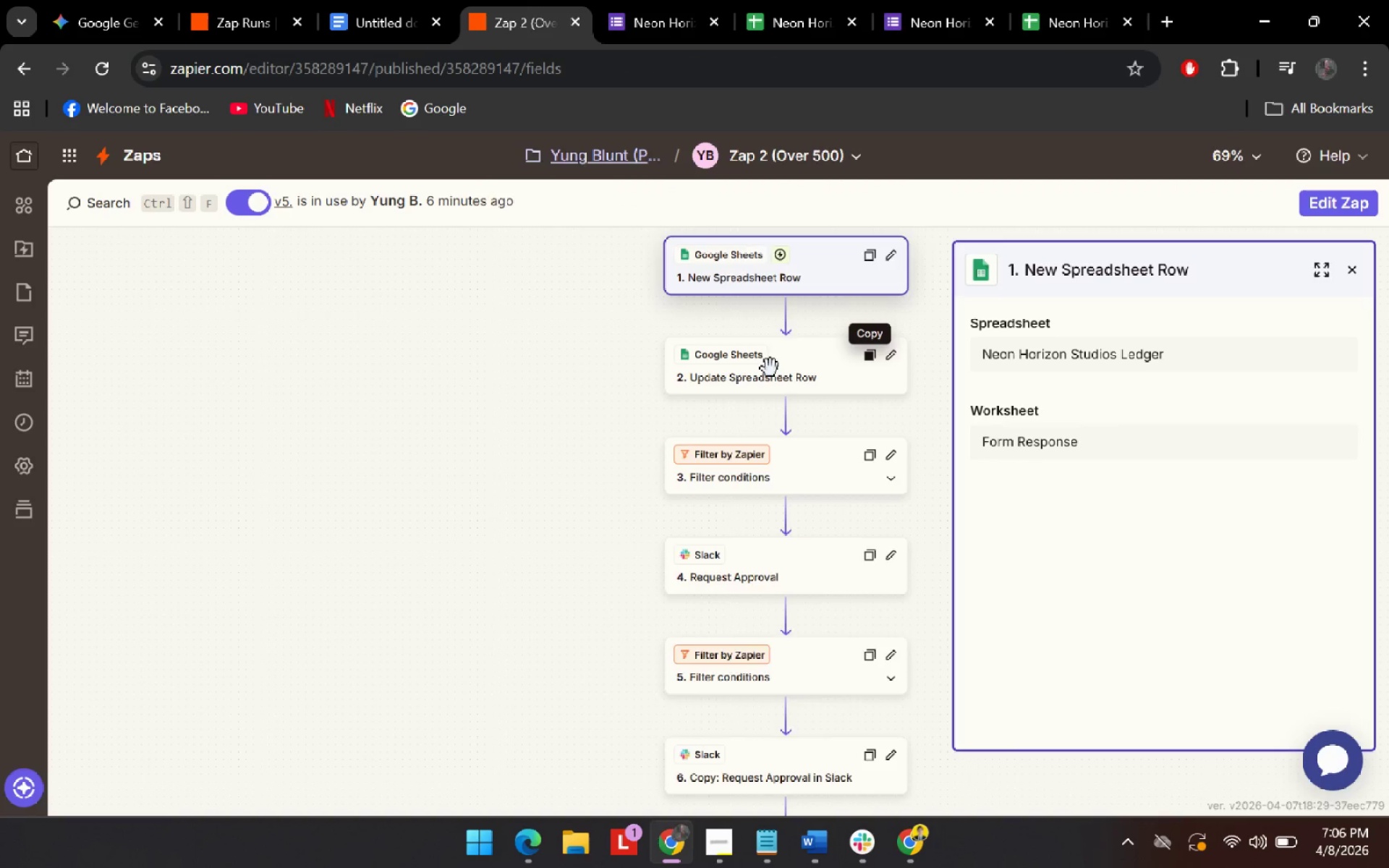 
left_click([1356, 267])
 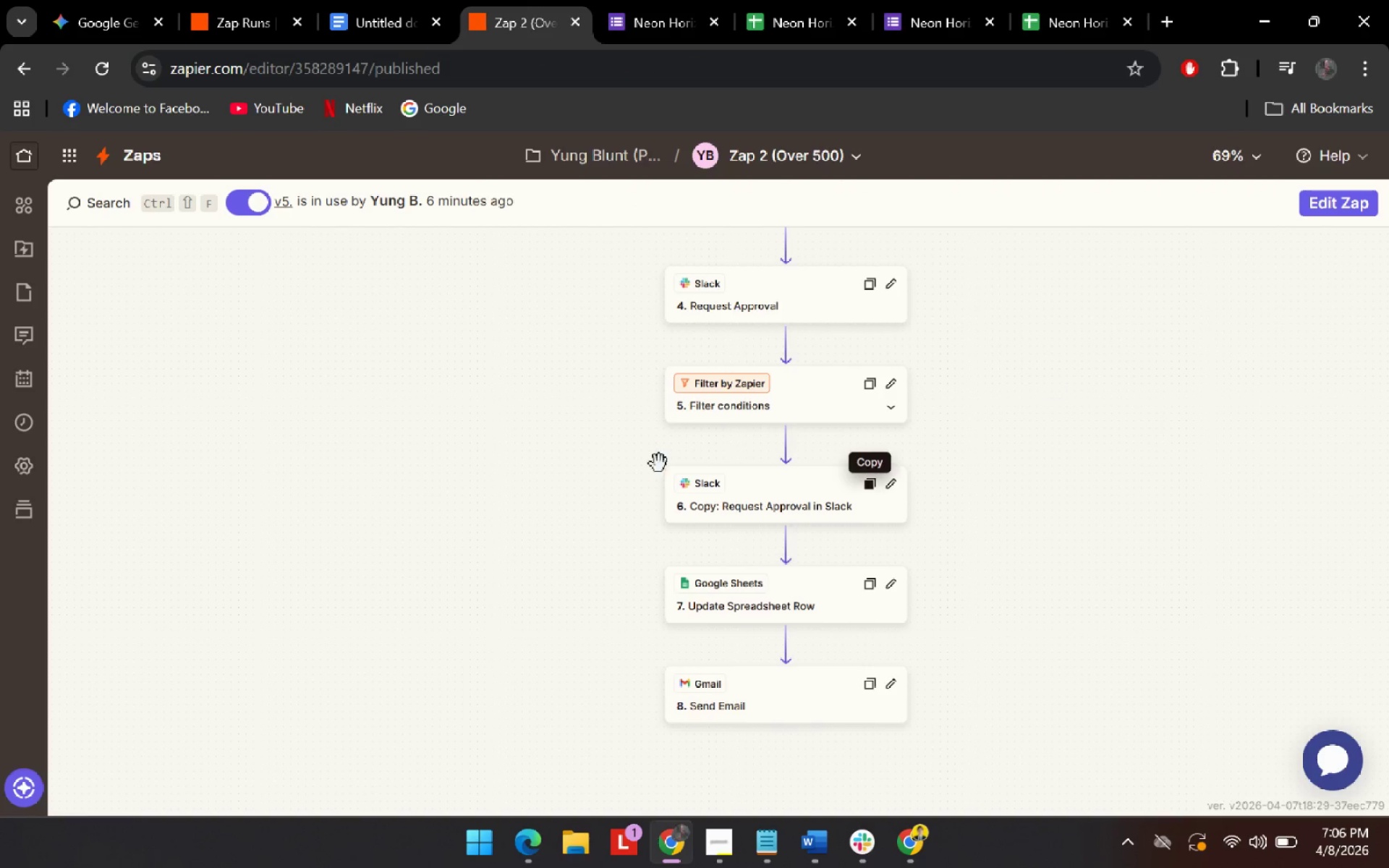 
scroll: coordinate [800, 509], scroll_direction: down, amount: 5.0
 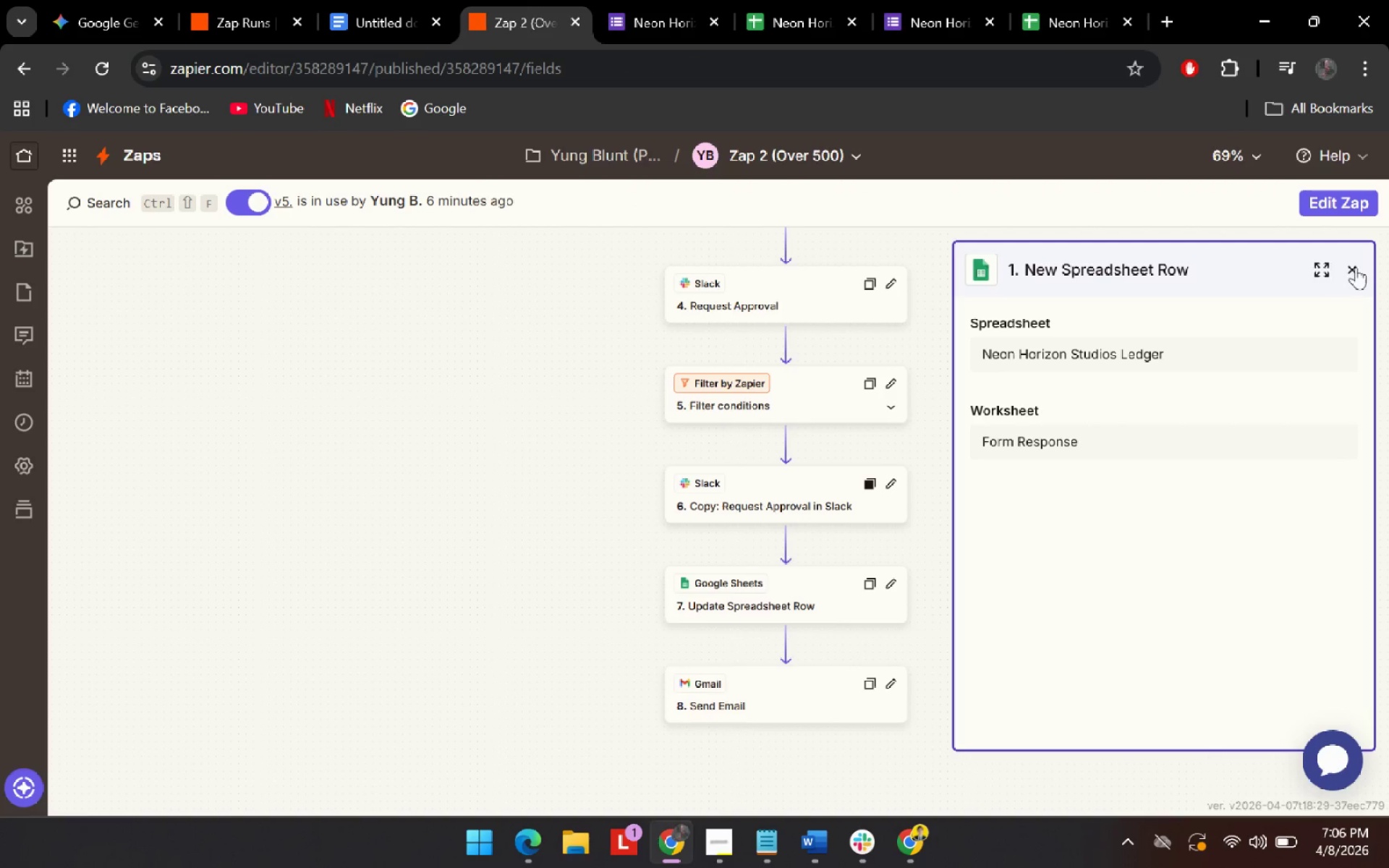 
key(Shift+ShiftLeft)
 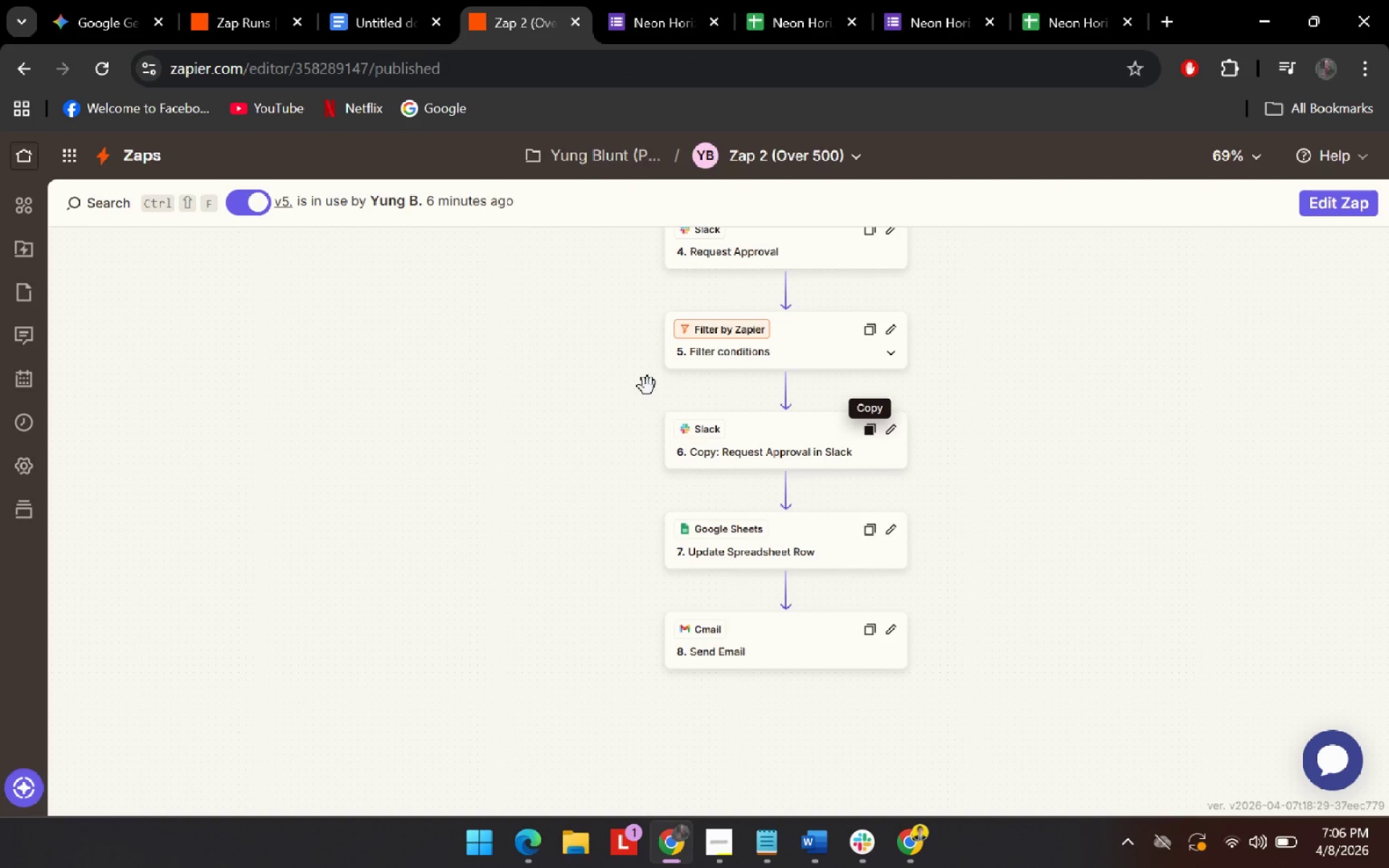 
key(Meta+Shift+MetaLeft)
 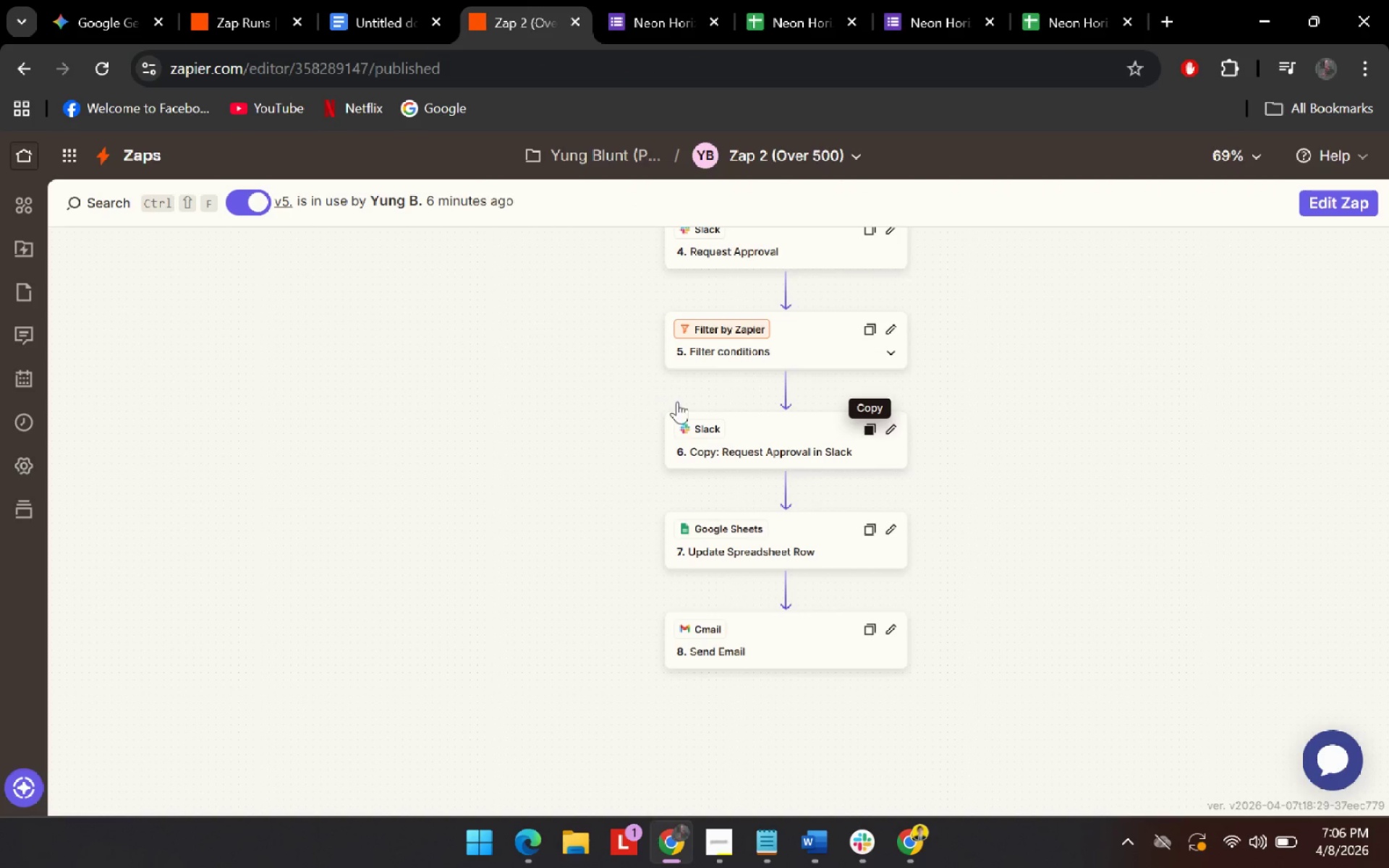 
key(Meta+Shift+S)
 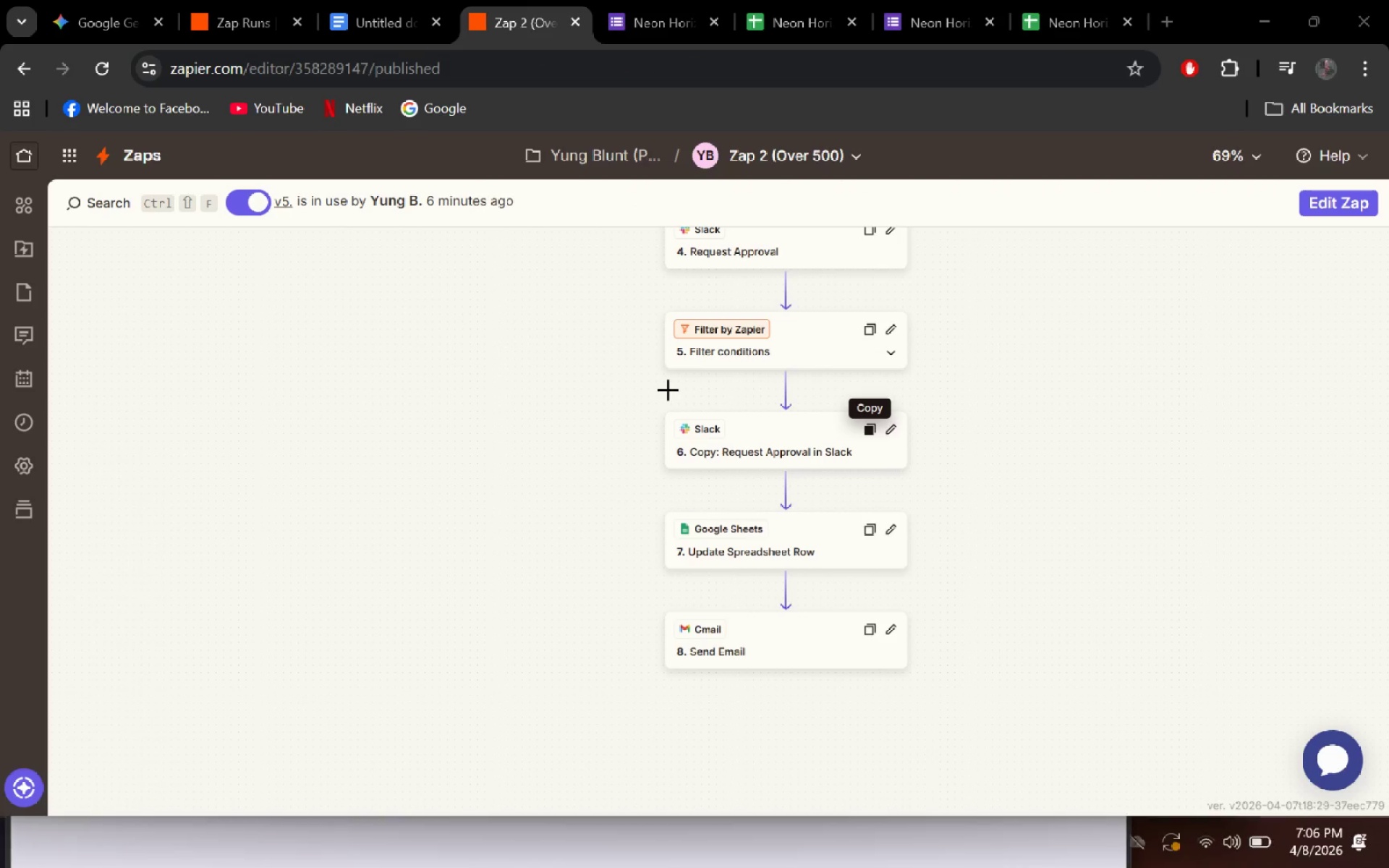 
scroll: coordinate [615, 481], scroll_direction: down, amount: 1.0
 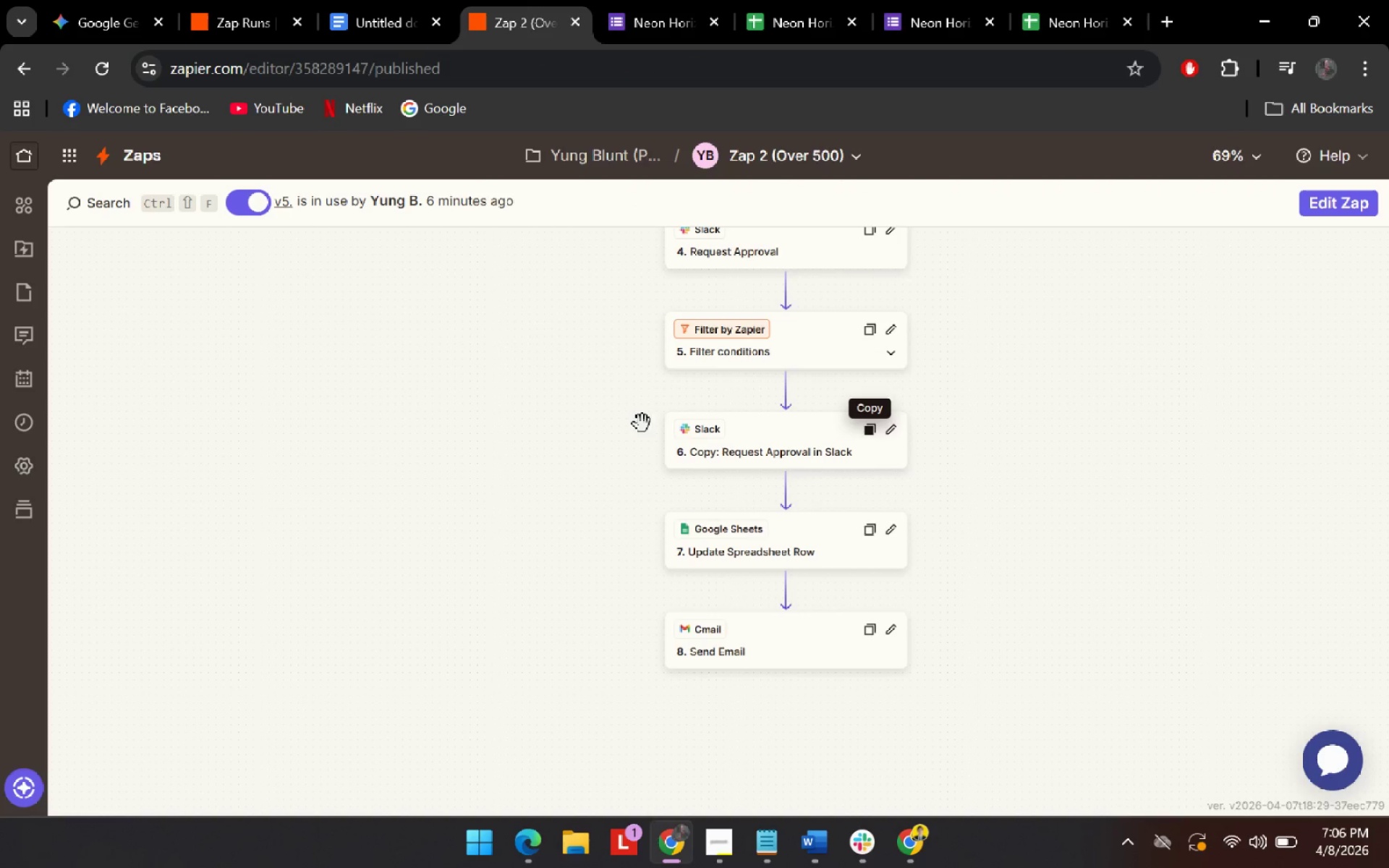 
left_click_drag(start_coordinate=[650, 382], to_coordinate=[942, 726])
 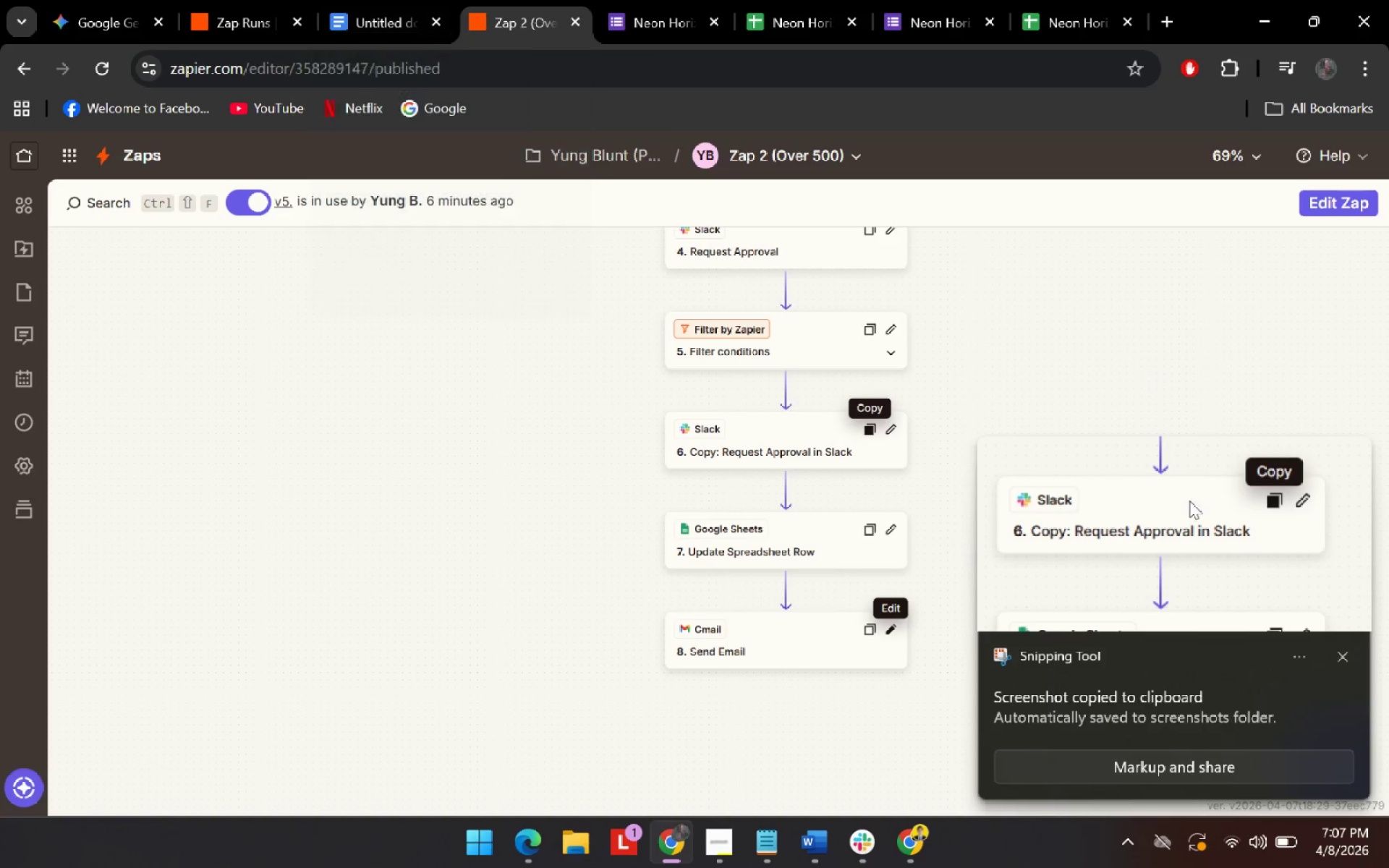 
left_click([1346, 658])
 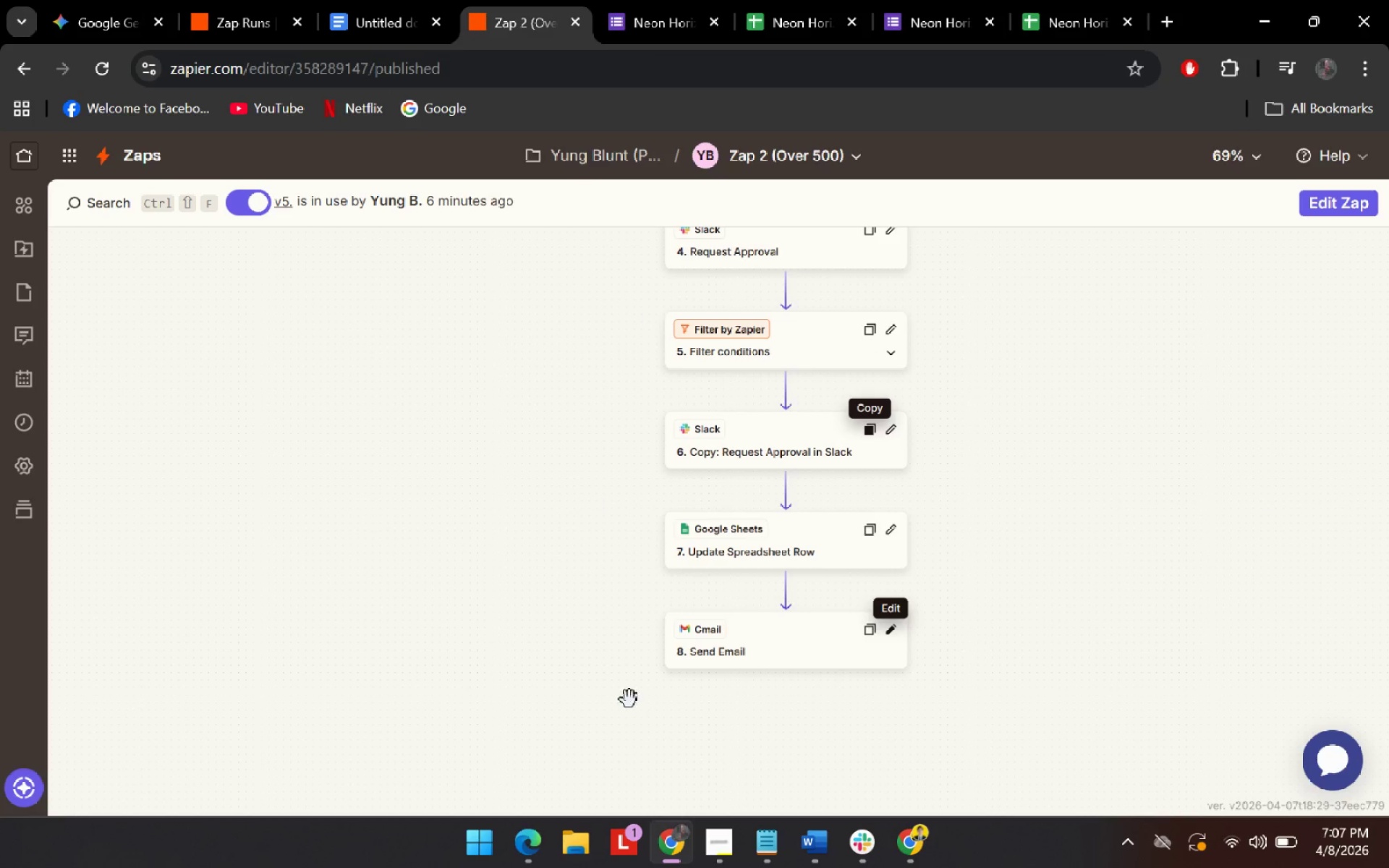 
left_click([720, 850])